 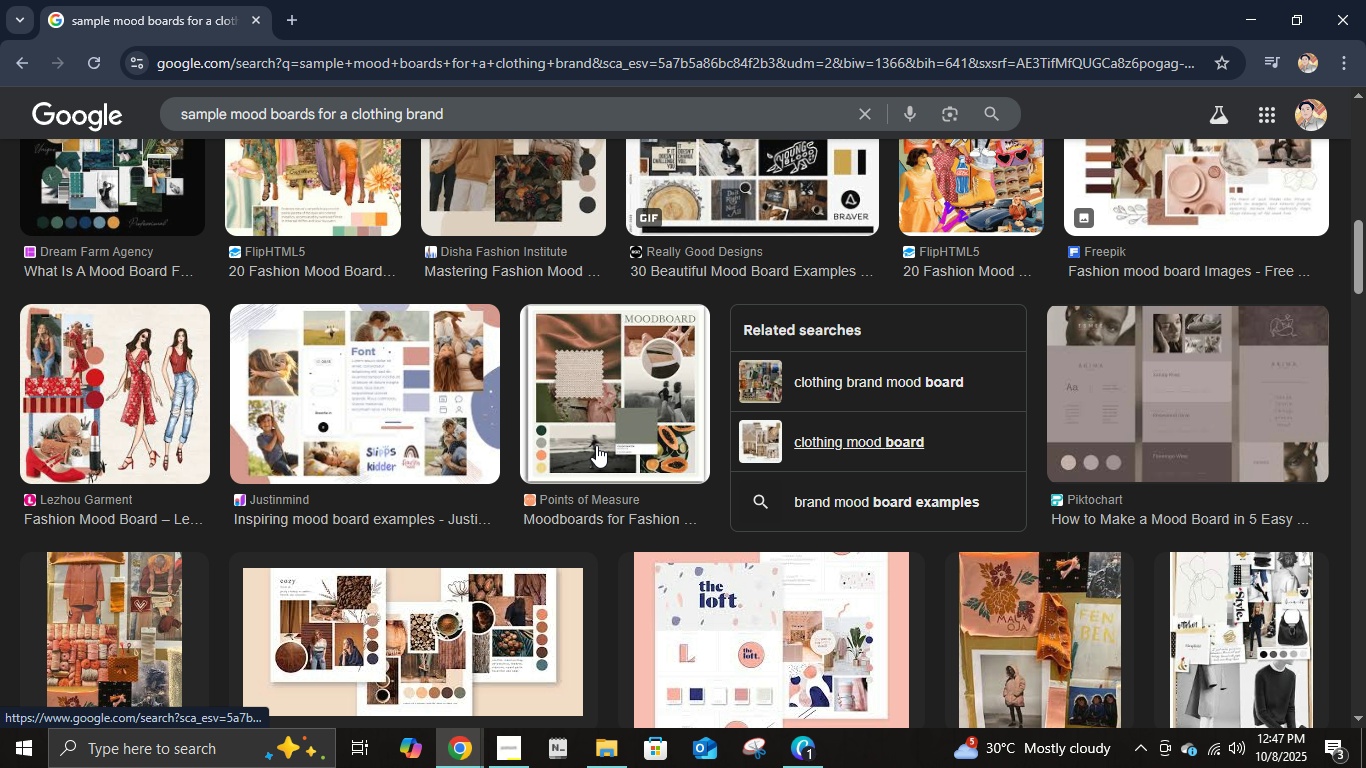 
scroll: coordinate [1077, 498], scroll_direction: down, amount: 13.0
 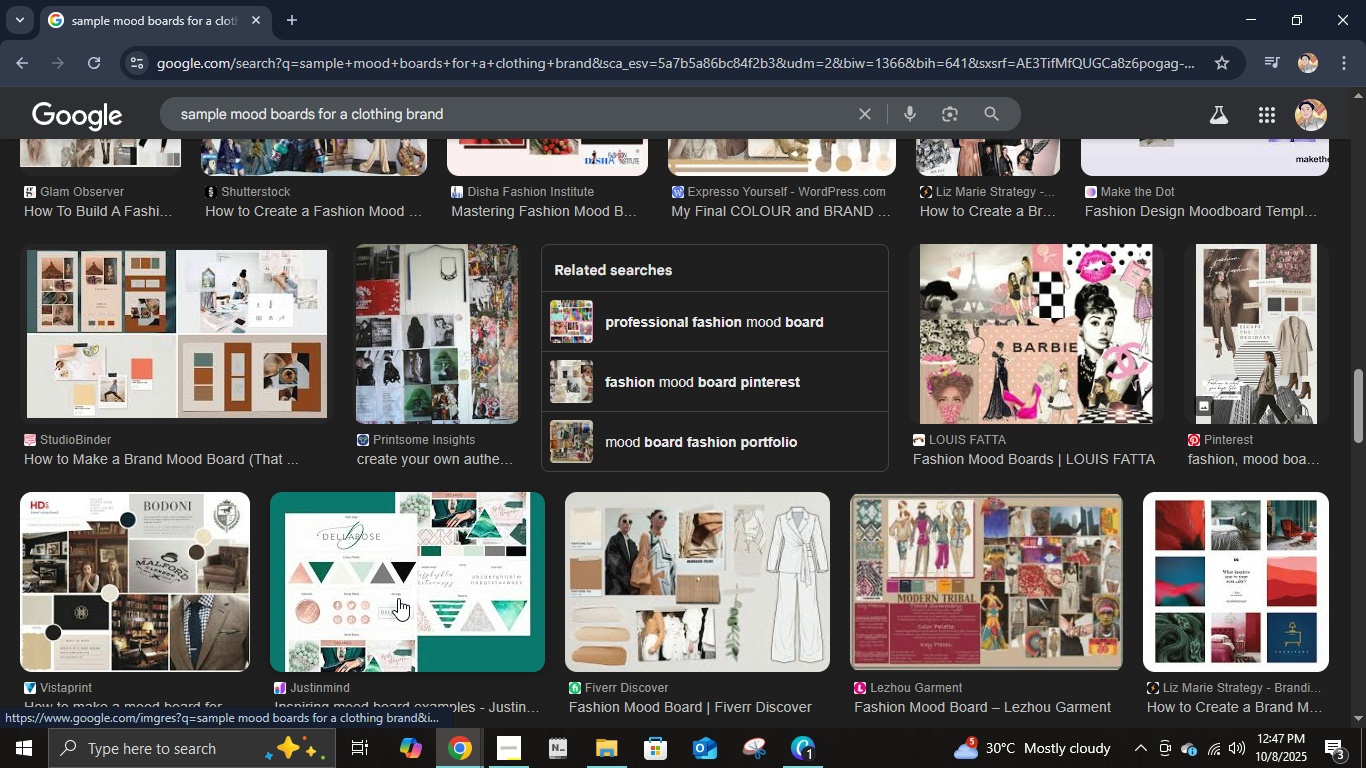 
scroll: coordinate [584, 510], scroll_direction: down, amount: 9.0
 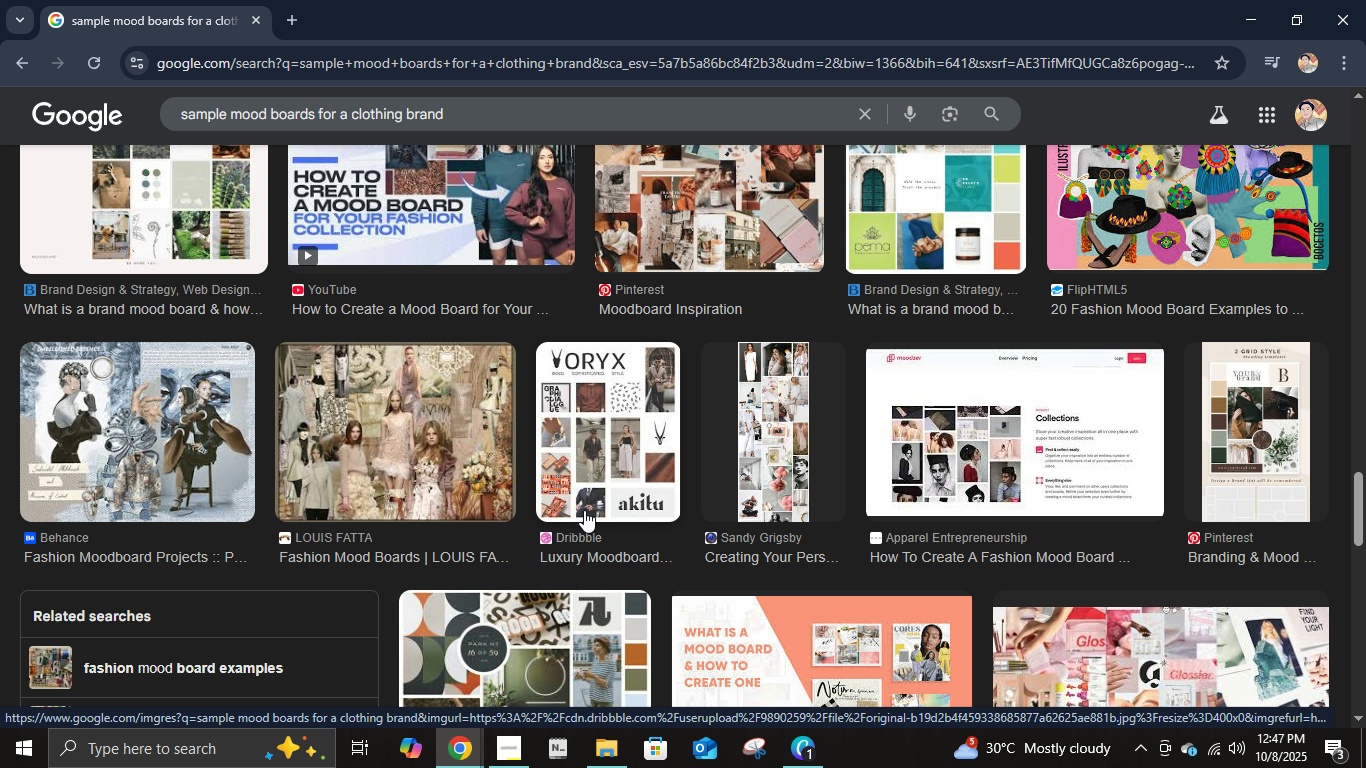 
scroll: coordinate [584, 510], scroll_direction: up, amount: 3.0
 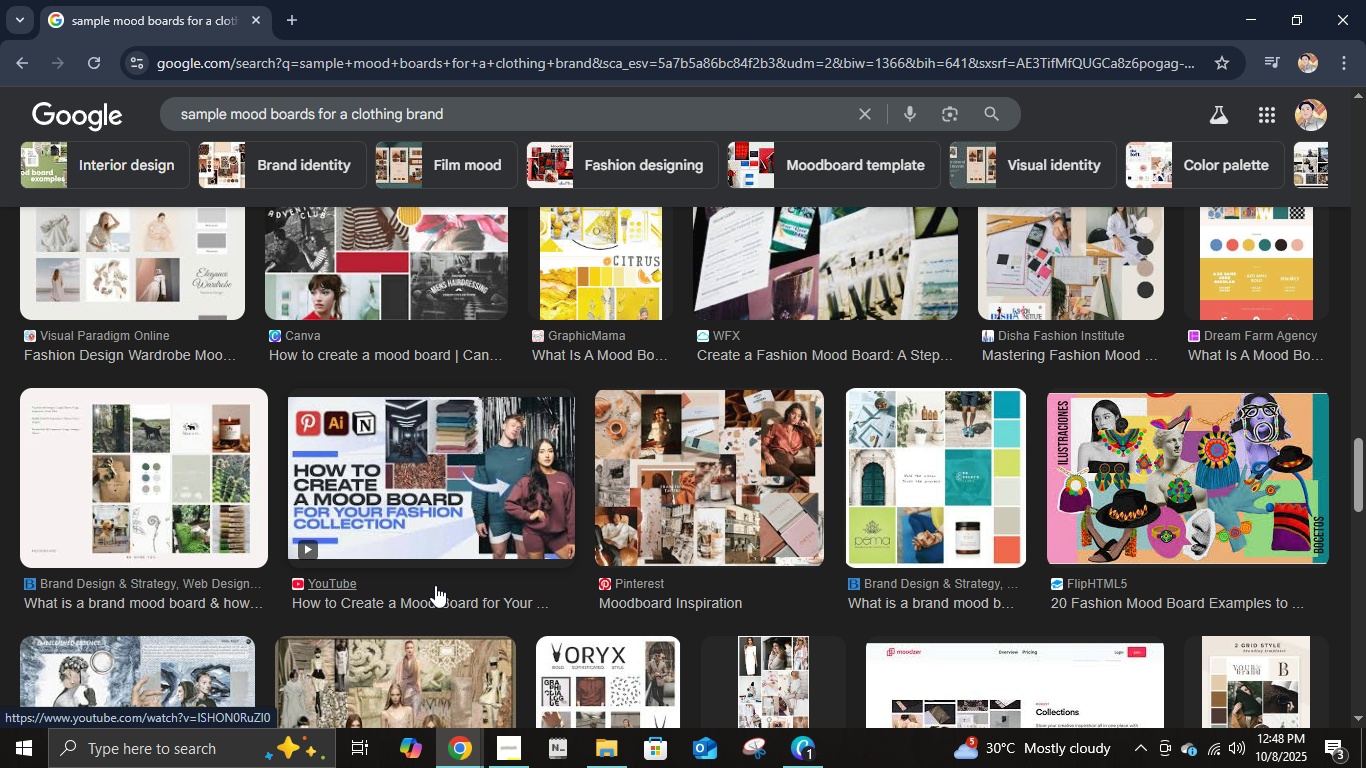 
scroll: coordinate [809, 505], scroll_direction: down, amount: 6.0
 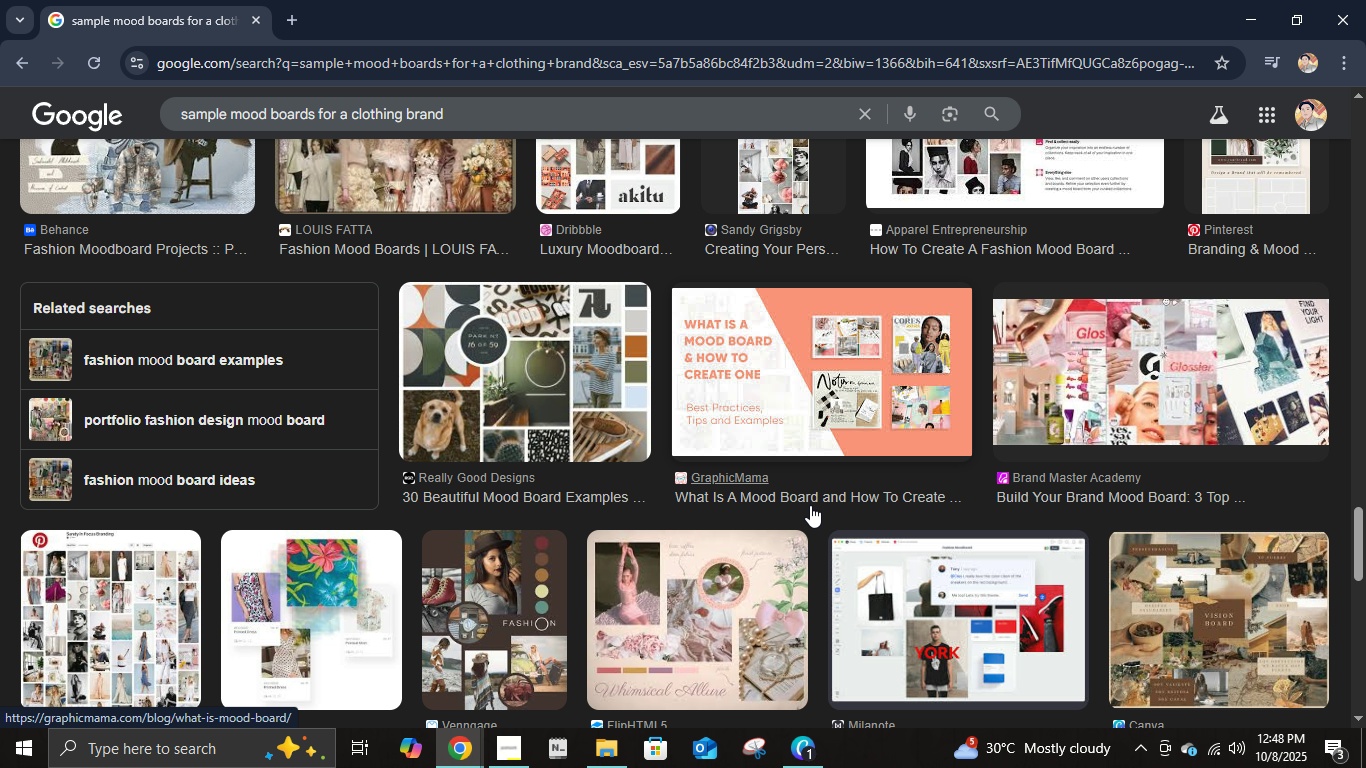 
scroll: coordinate [810, 505], scroll_direction: down, amount: 1.0
 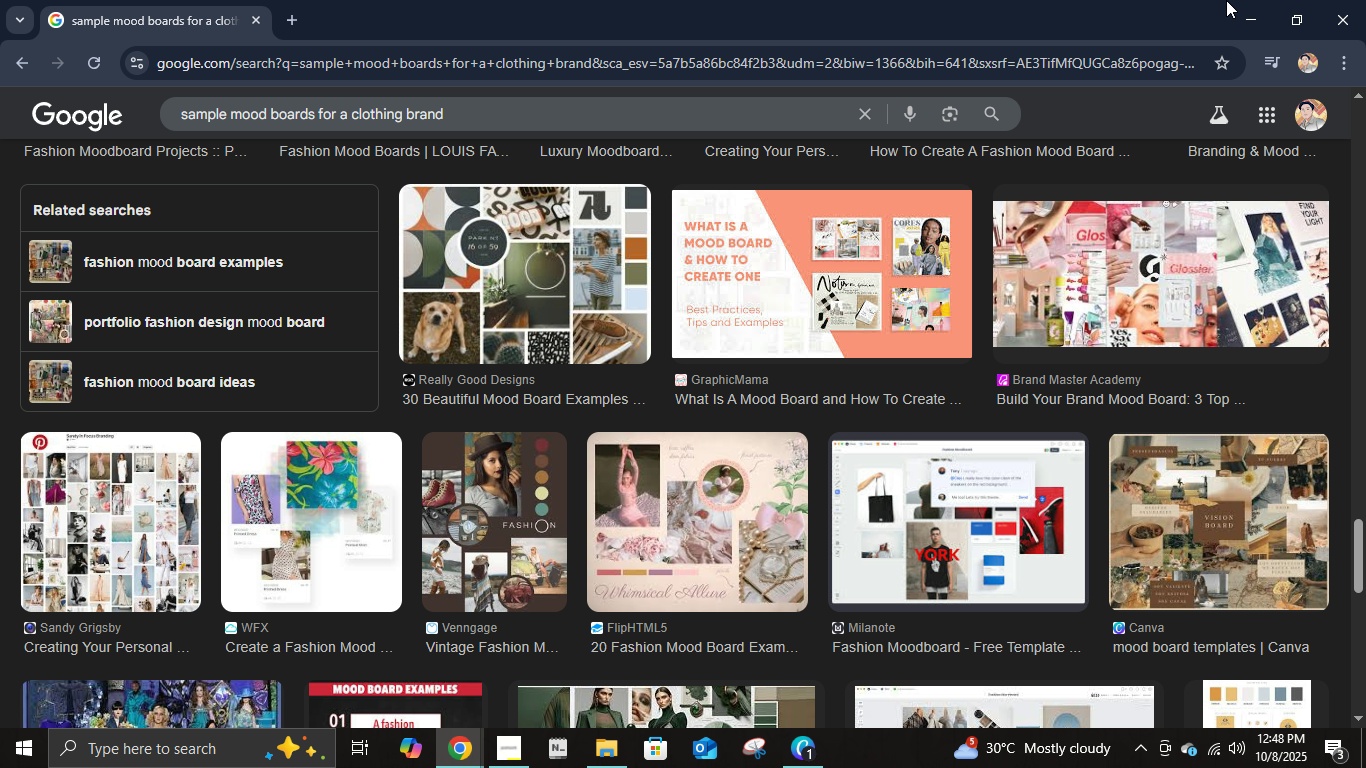 
left_click([1269, 0])